 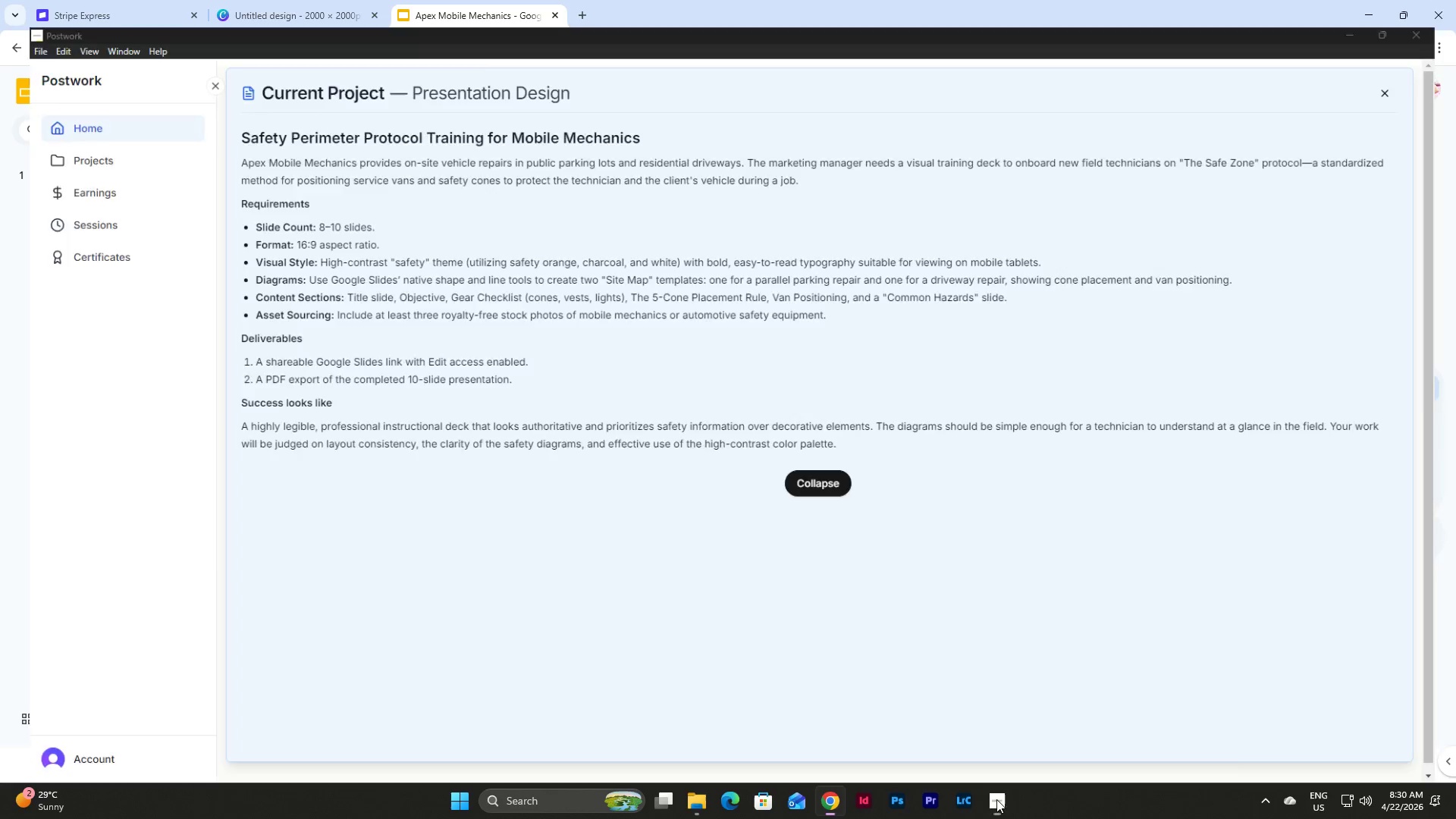 
type(: Training Deck)
 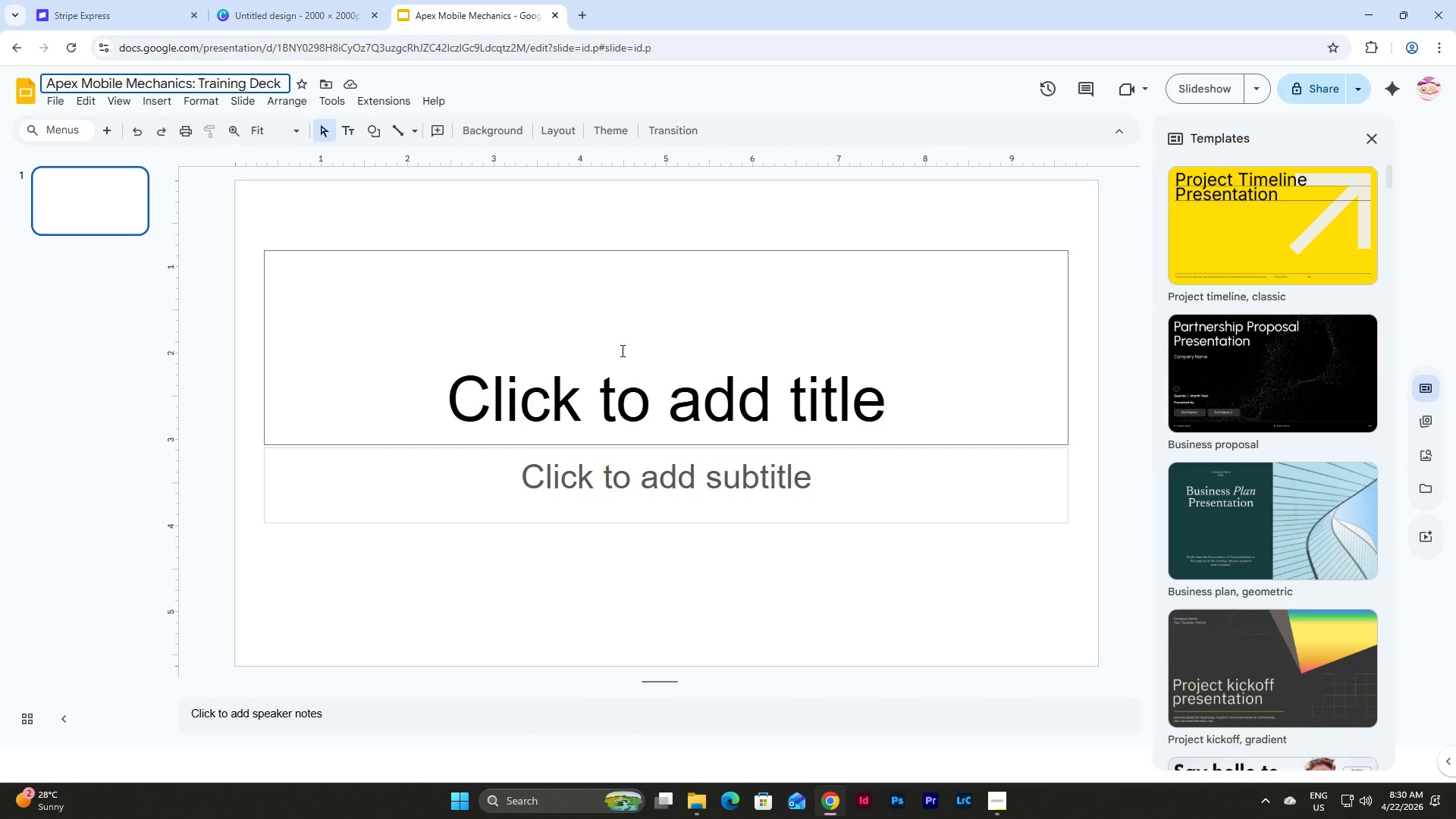 
left_click([509, 189])
 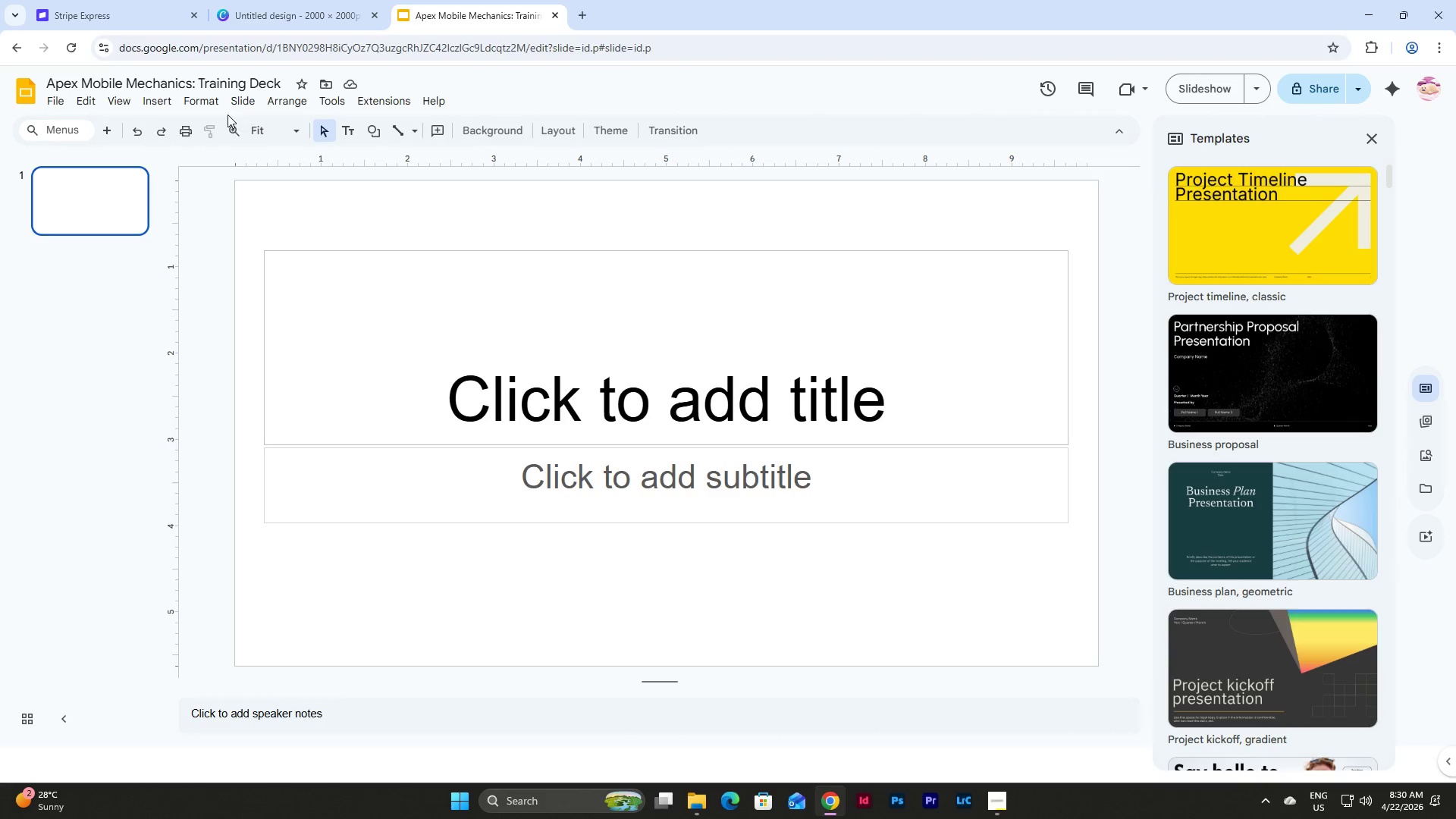 
left_click([209, 102])
 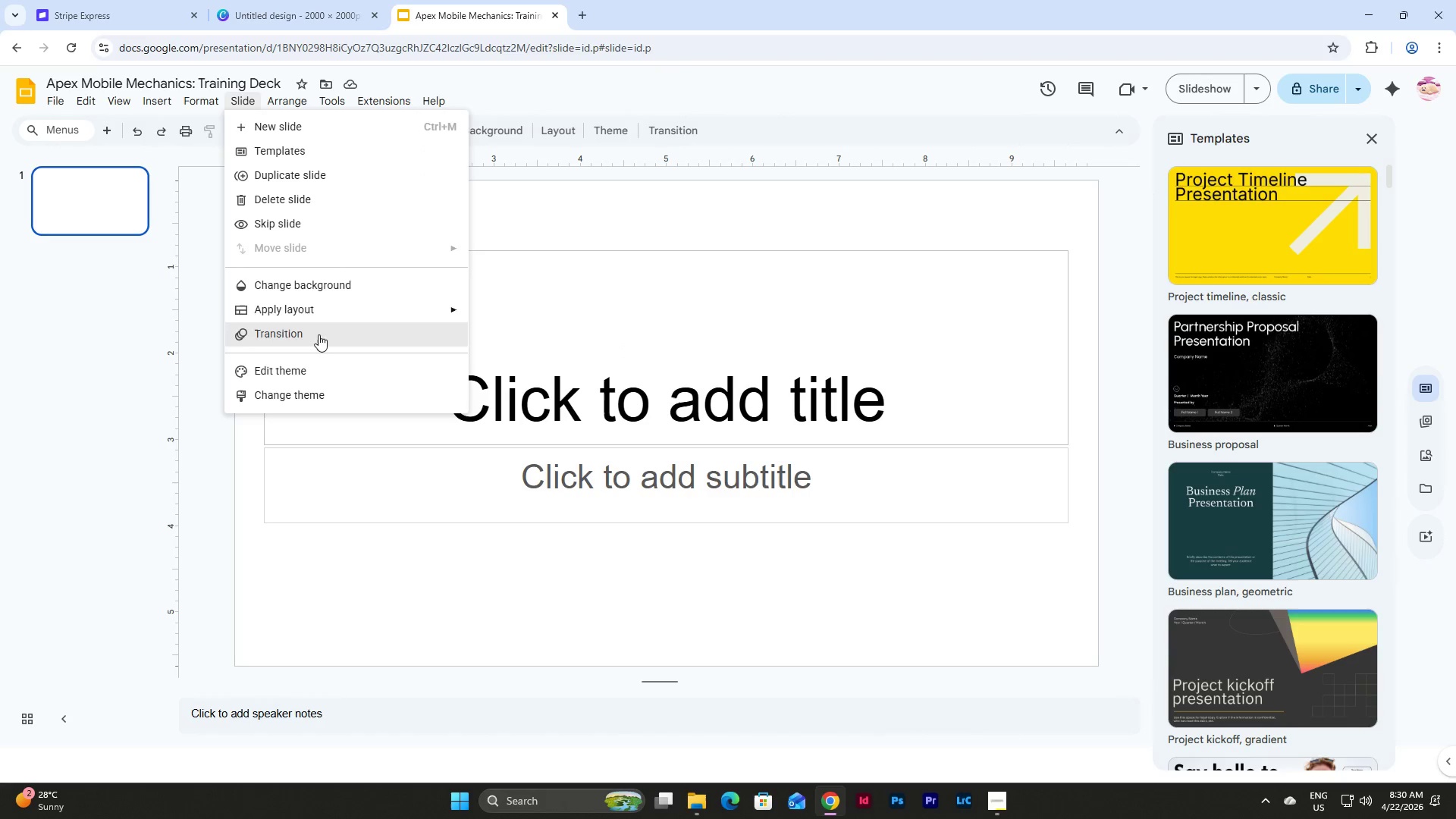 
left_click([322, 367])
 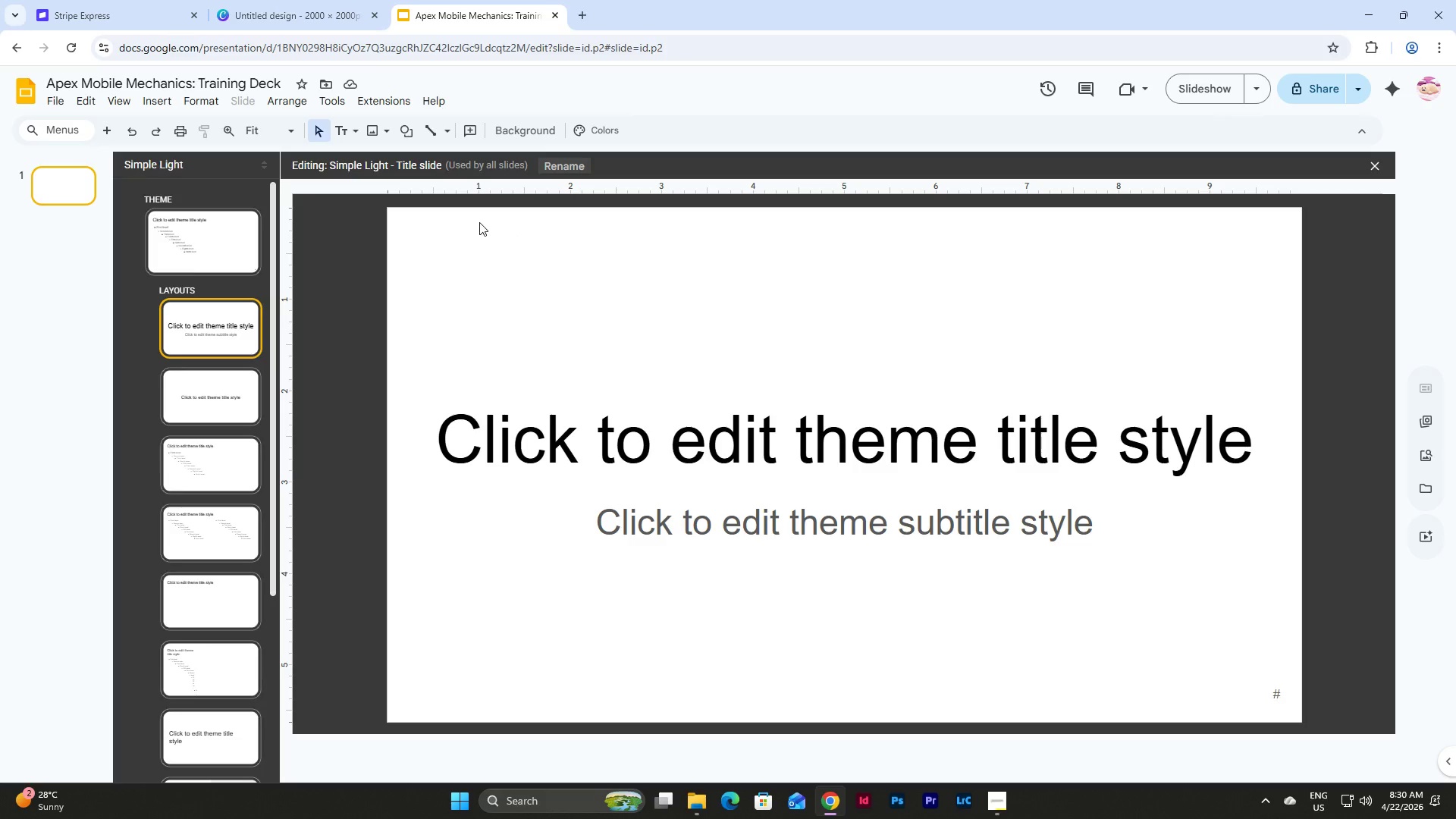 
left_click([221, 230])
 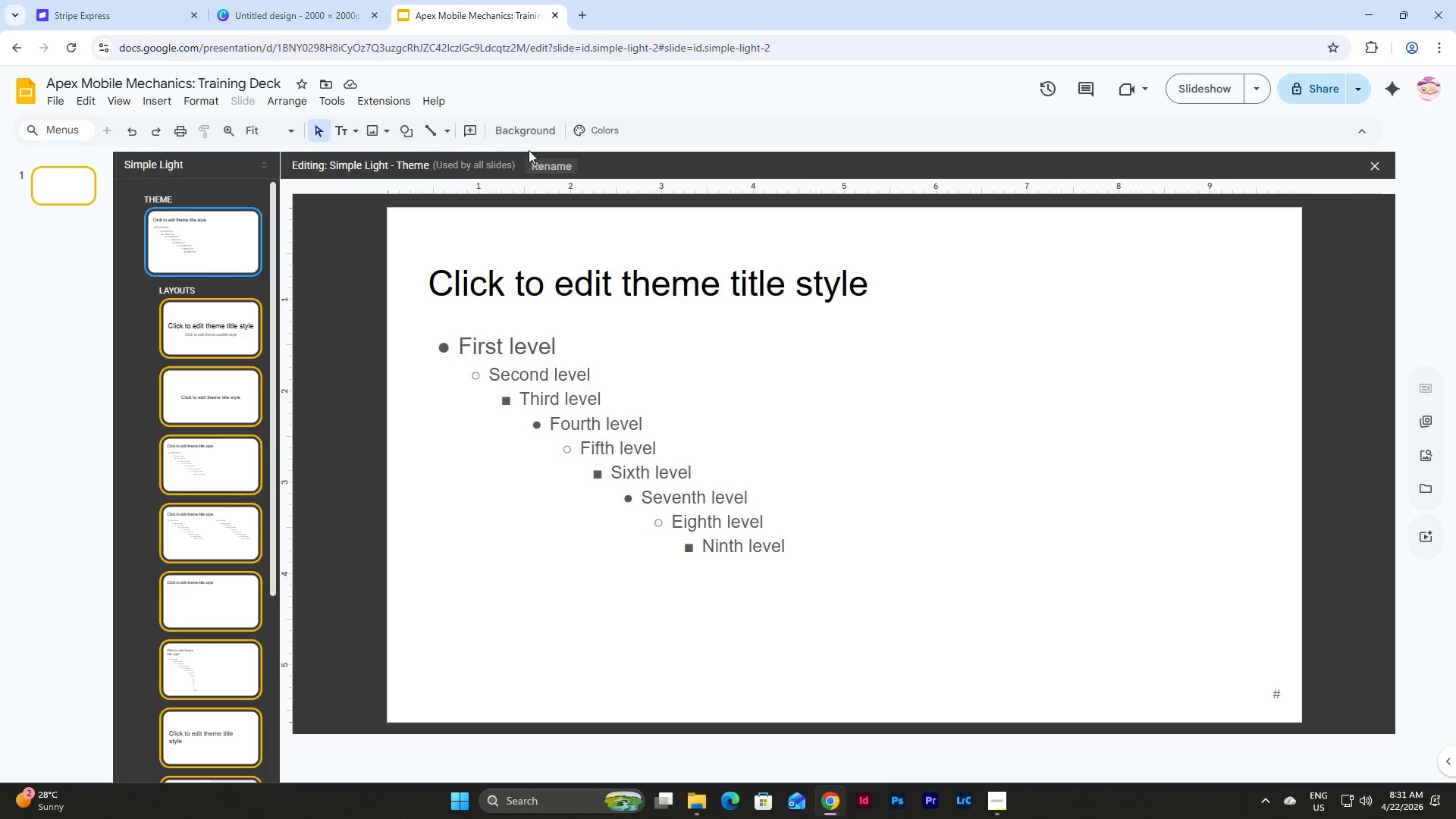 
left_click([592, 131])
 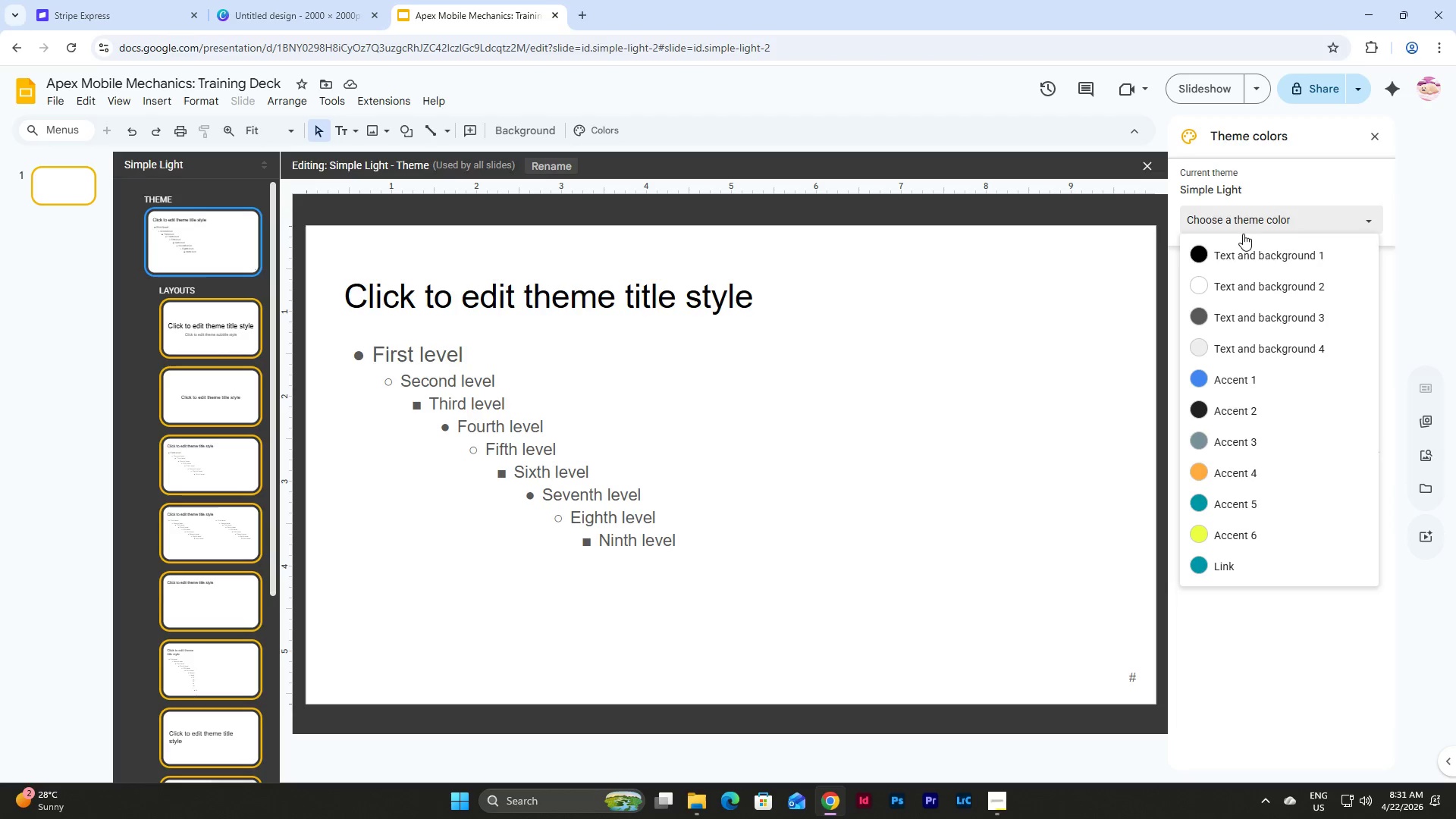 
left_click([1254, 257])
 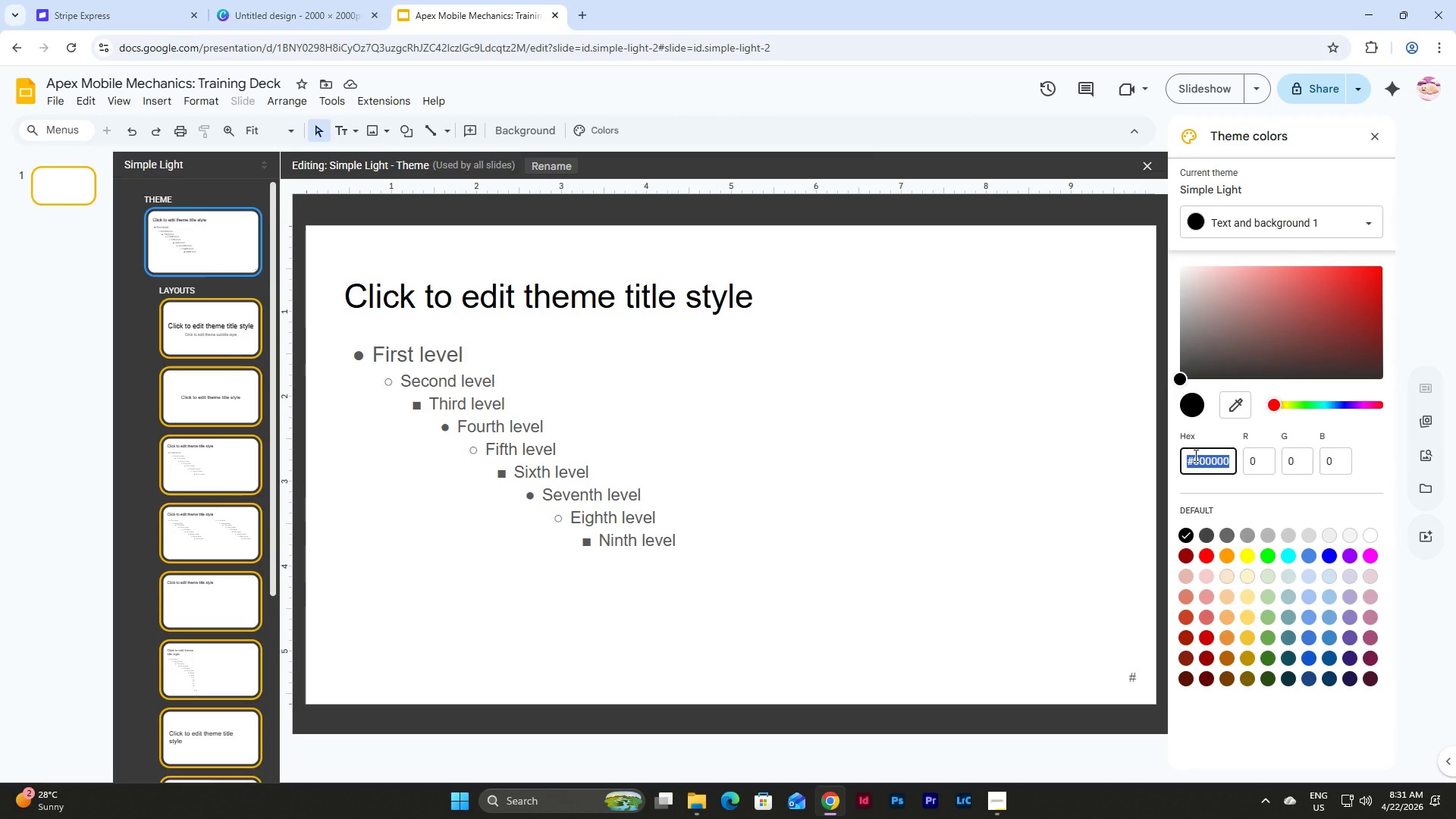 
key(Backspace)
type(ff6)
 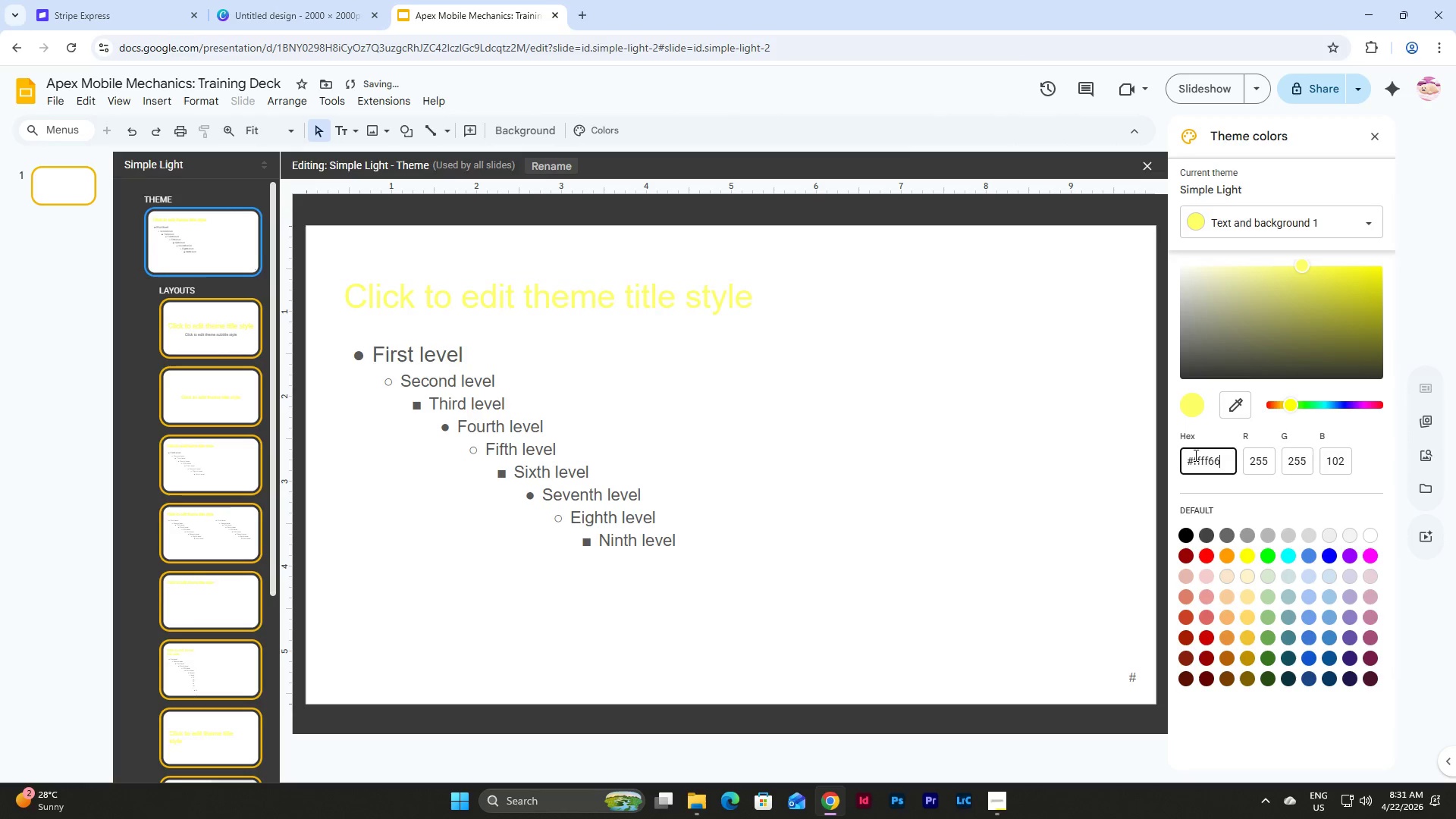 
left_click_drag(start_coordinate=[1223, 466], to_coordinate=[1153, 457])
 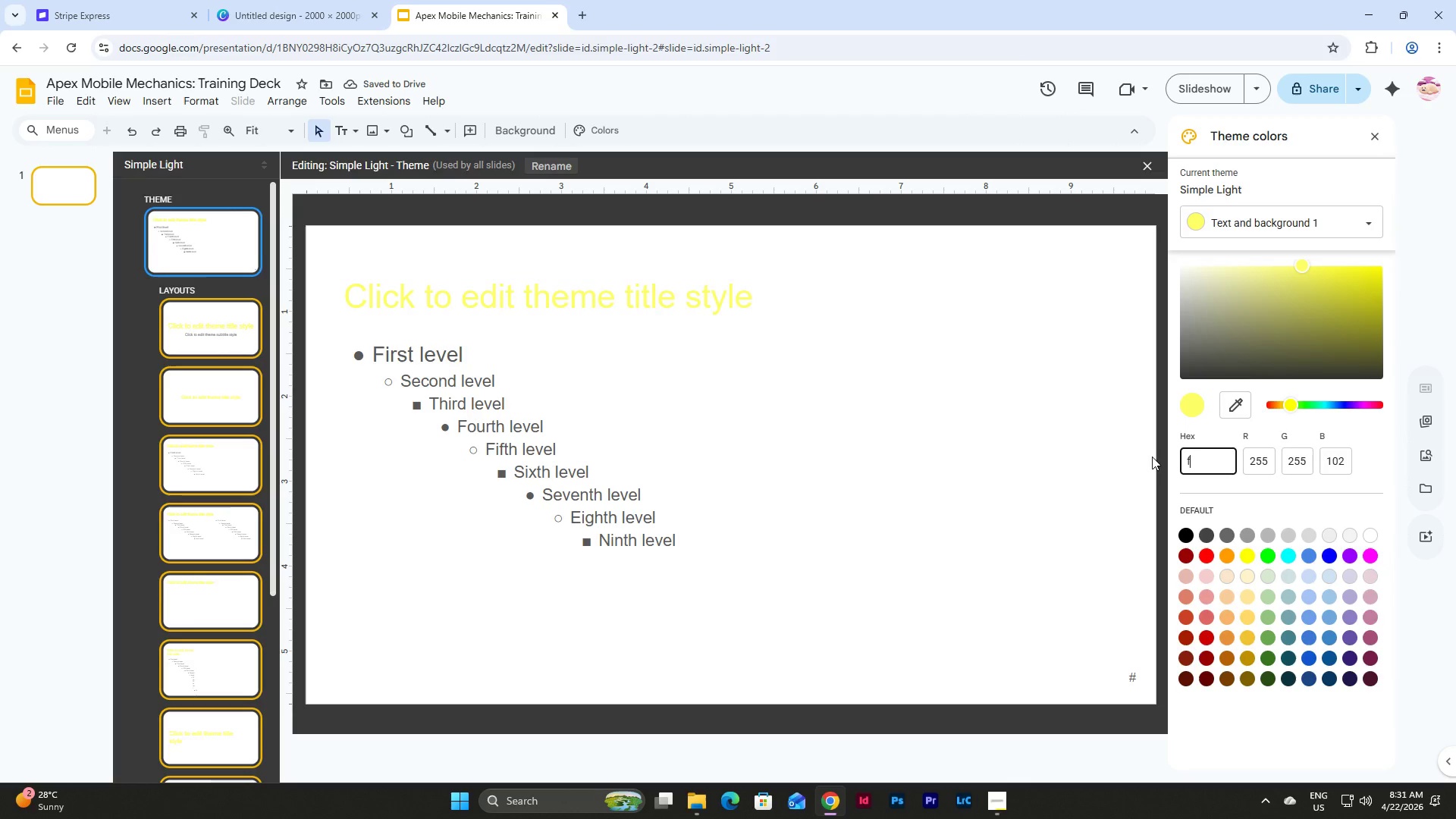 
type(ff6a00)